 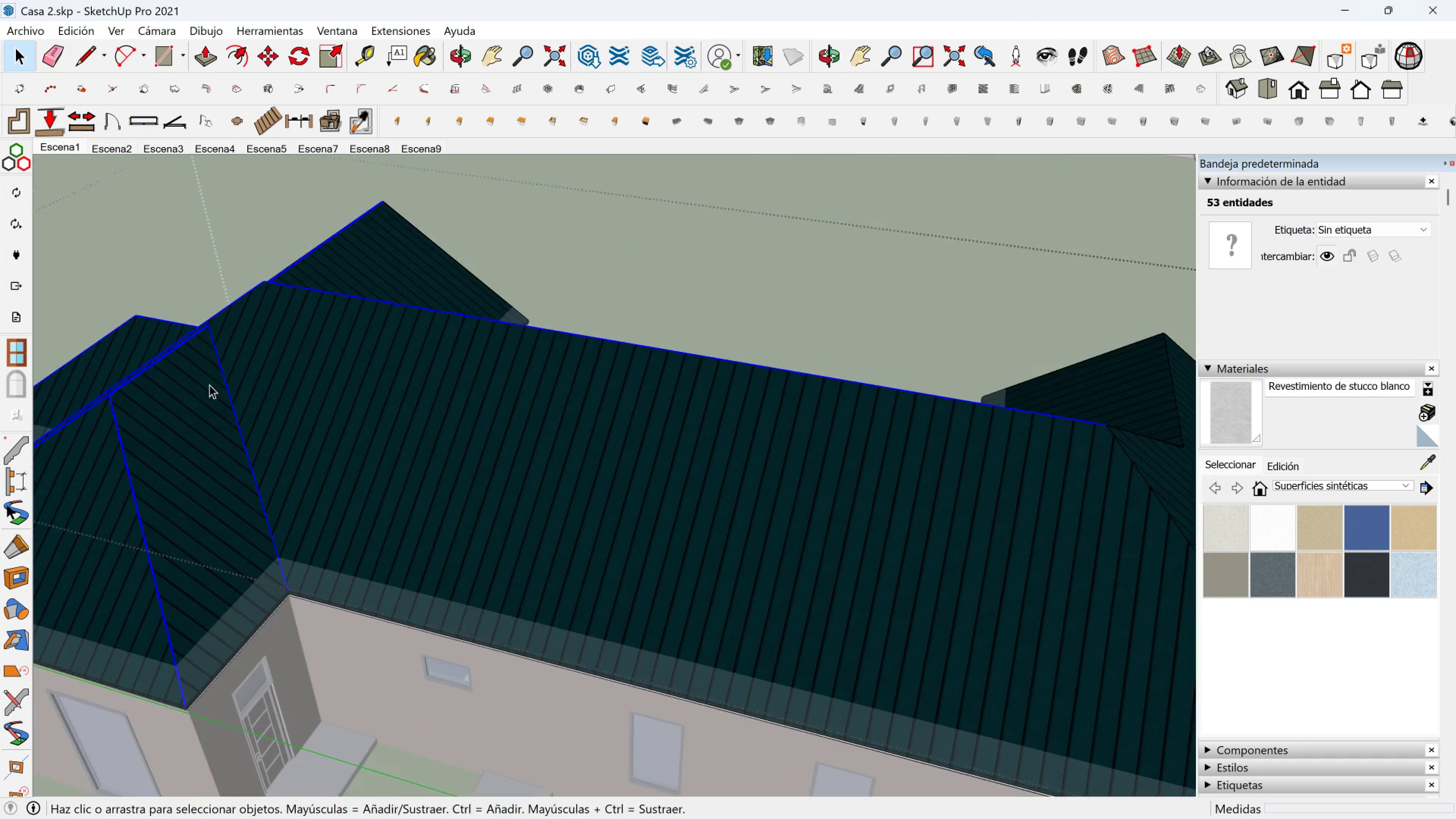 
key(Shift+ShiftLeft)
 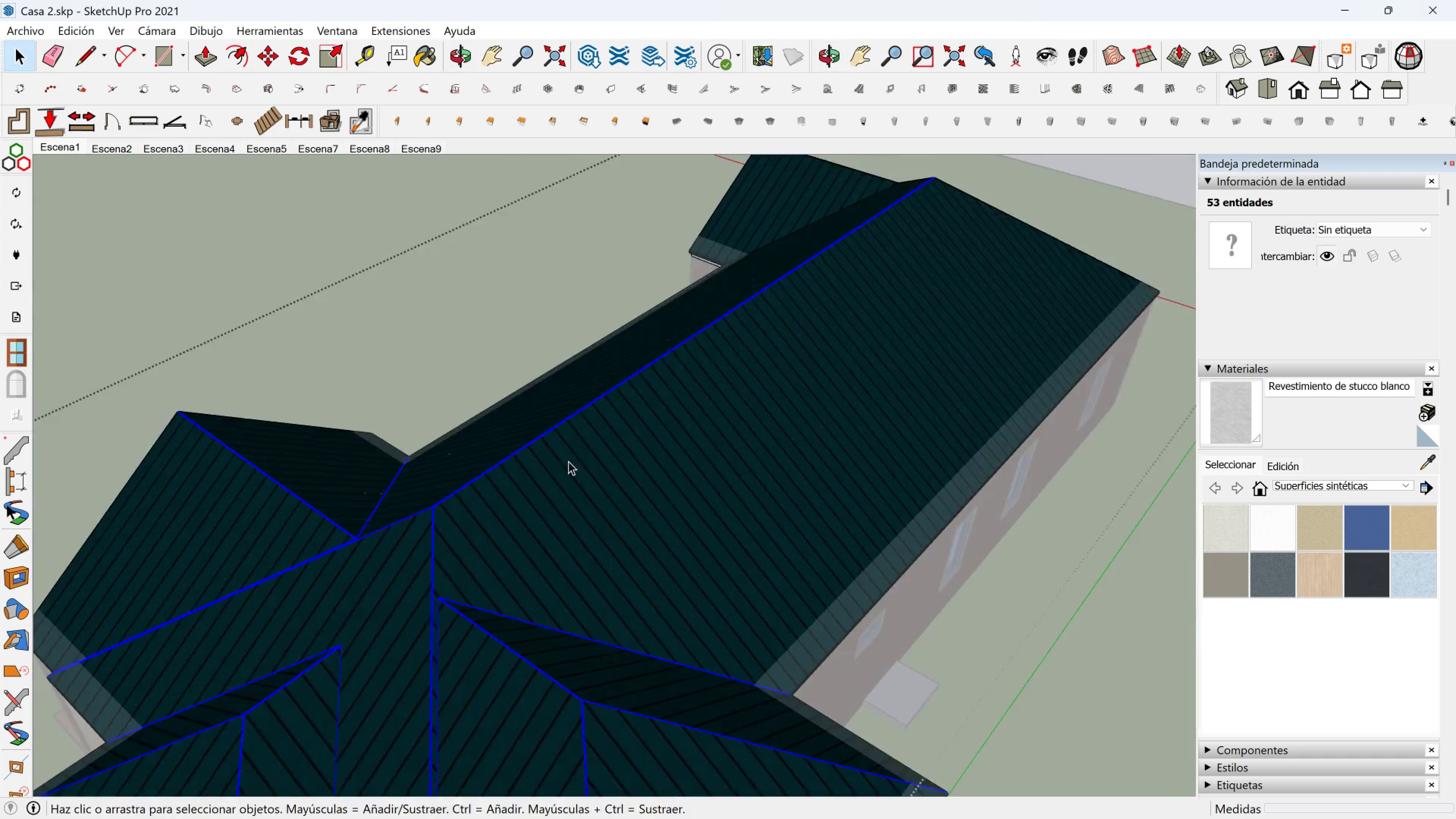 
scroll: coordinate [340, 537], scroll_direction: down, amount: 1.0
 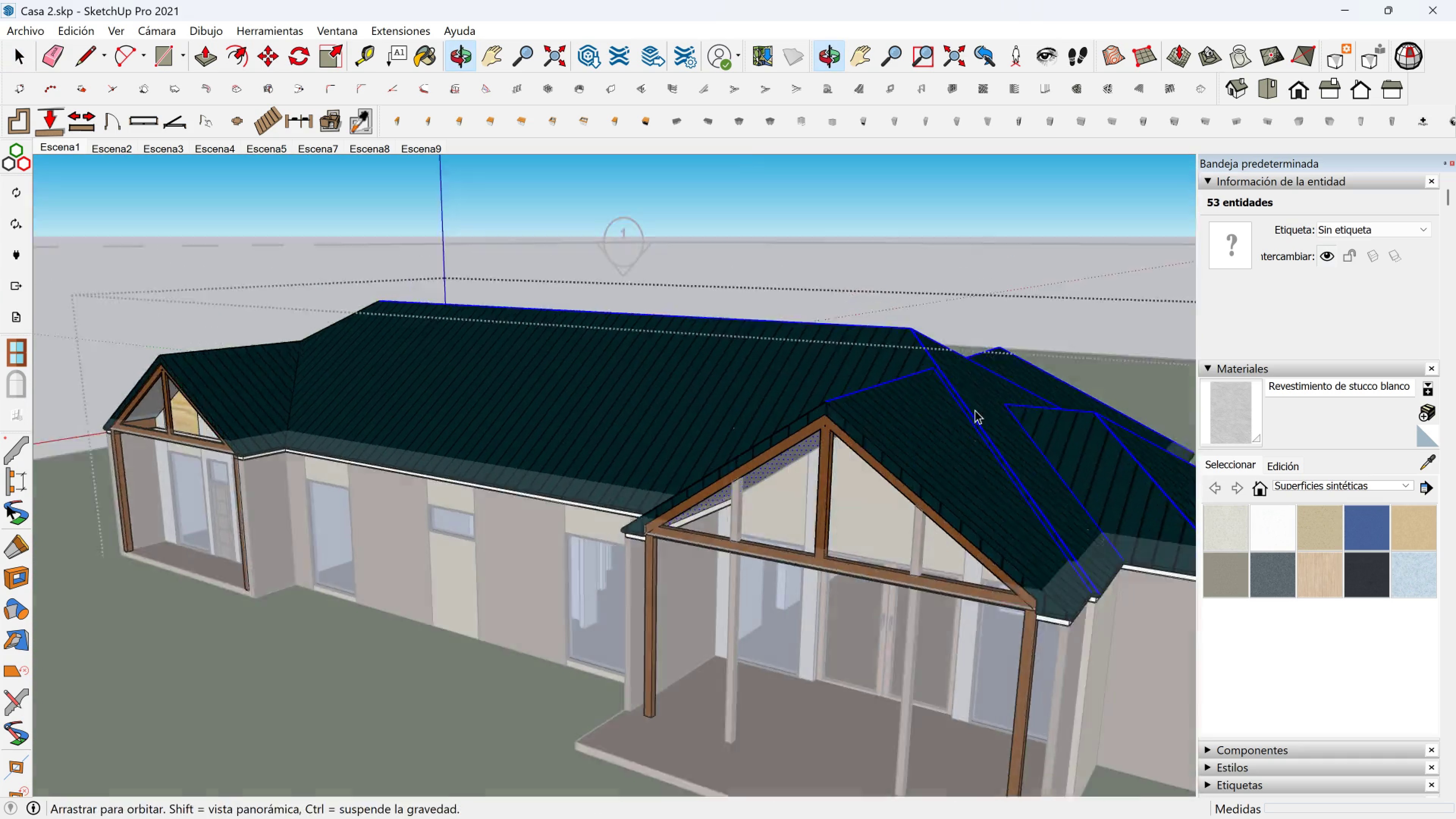 
scroll: coordinate [910, 471], scroll_direction: up, amount: 8.0
 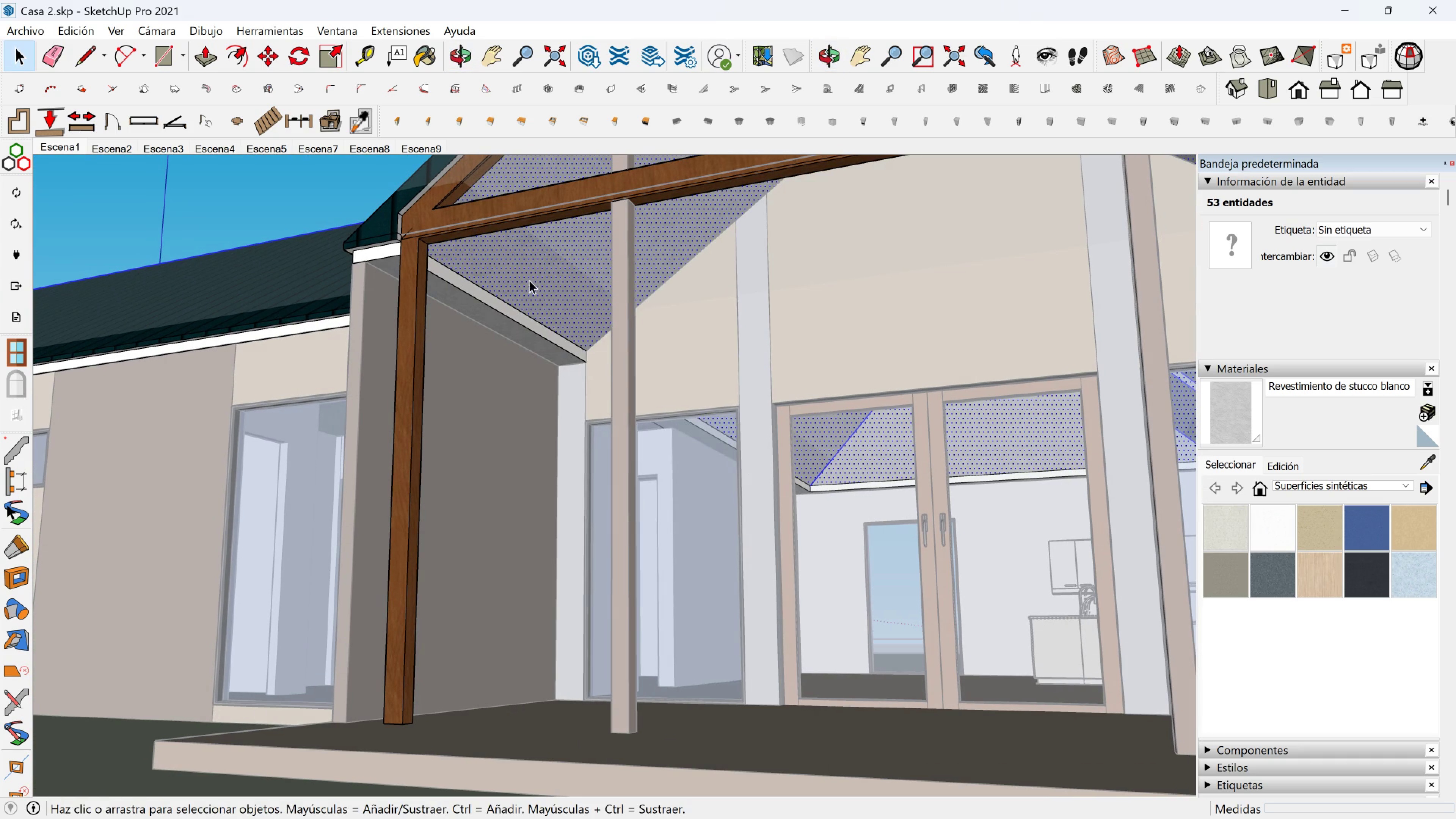 
right_click([530, 279])
 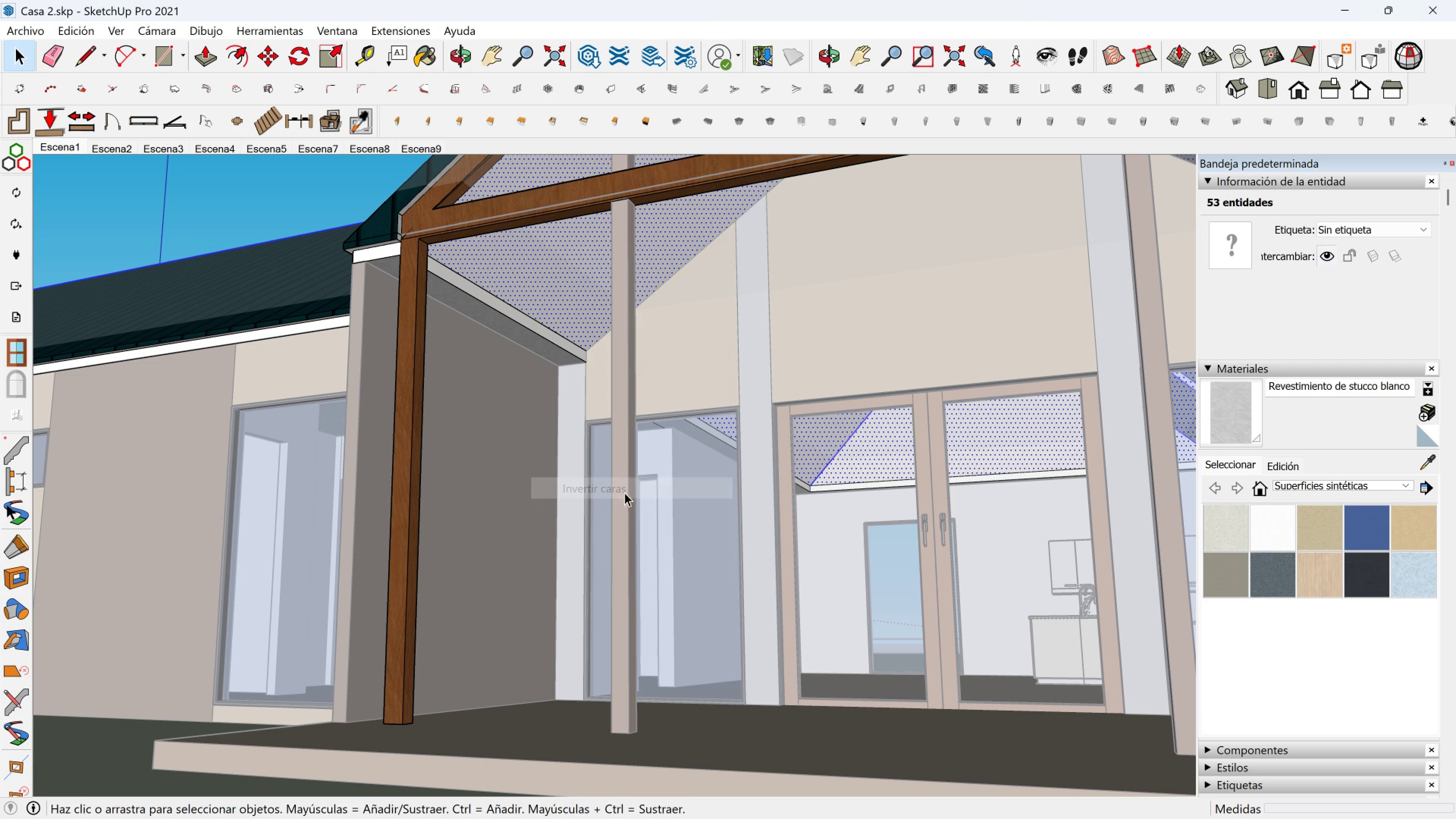 
wait(5.72)
 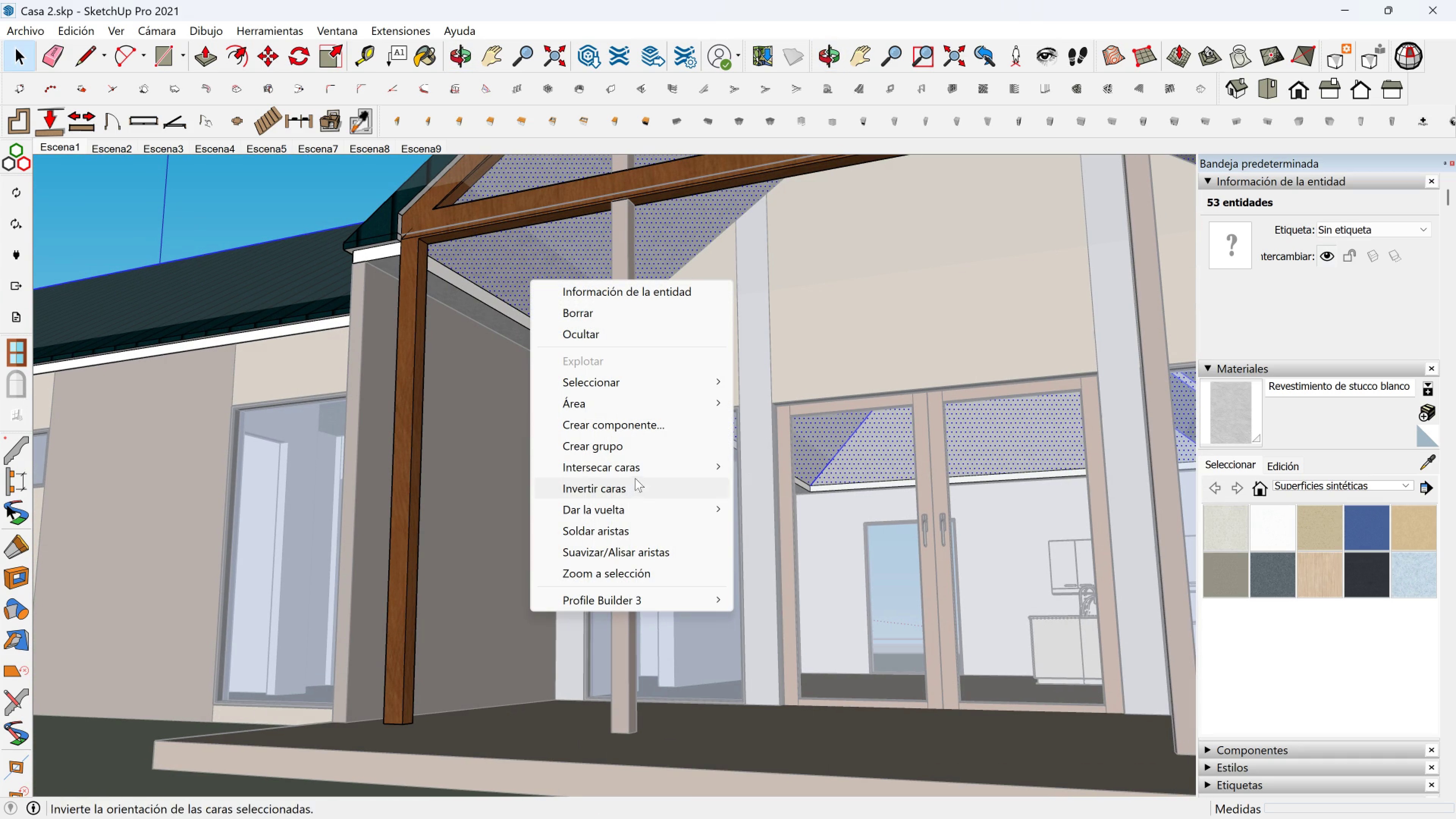 
left_click([1249, 414])
 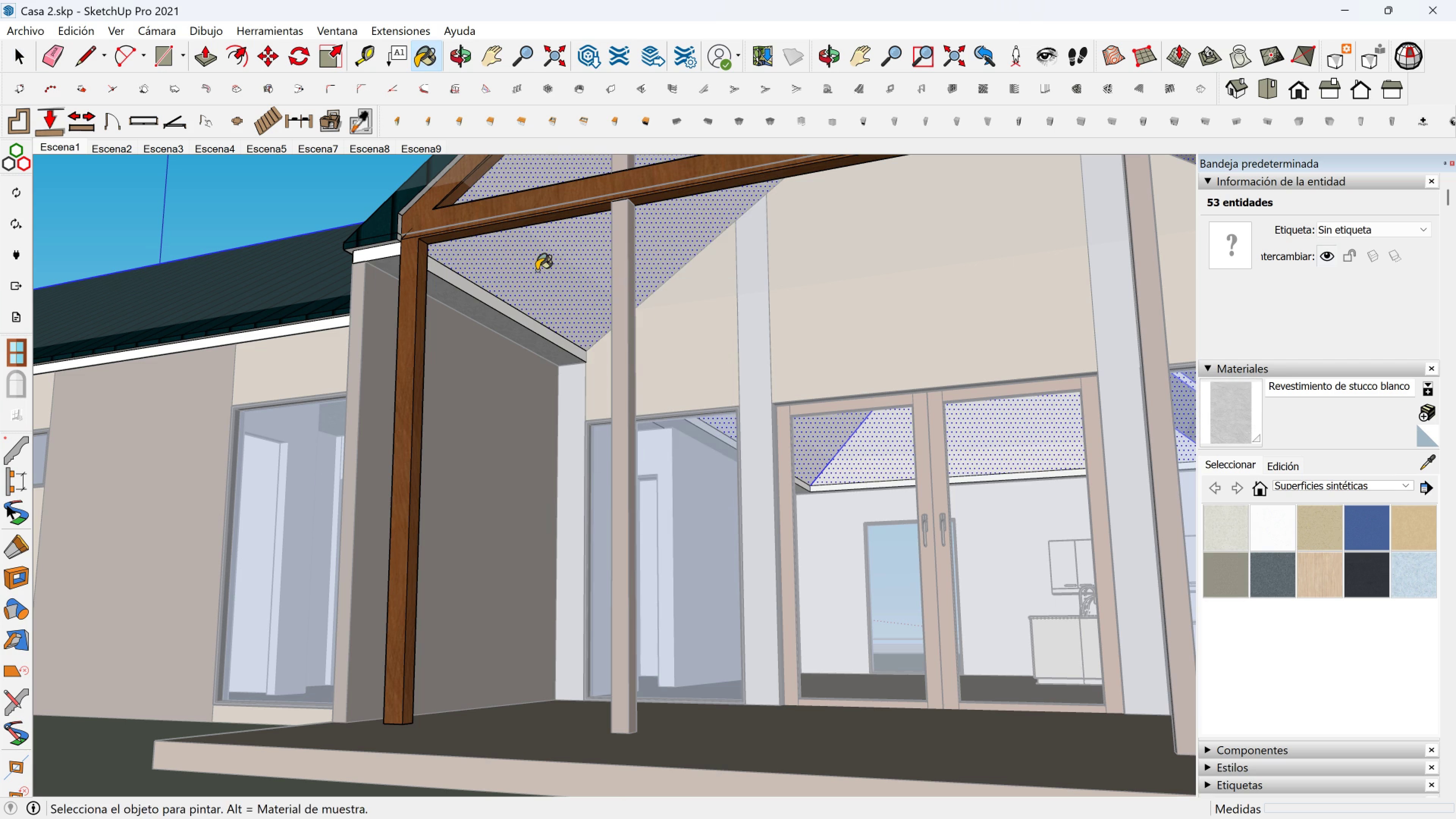 
left_click([537, 270])
 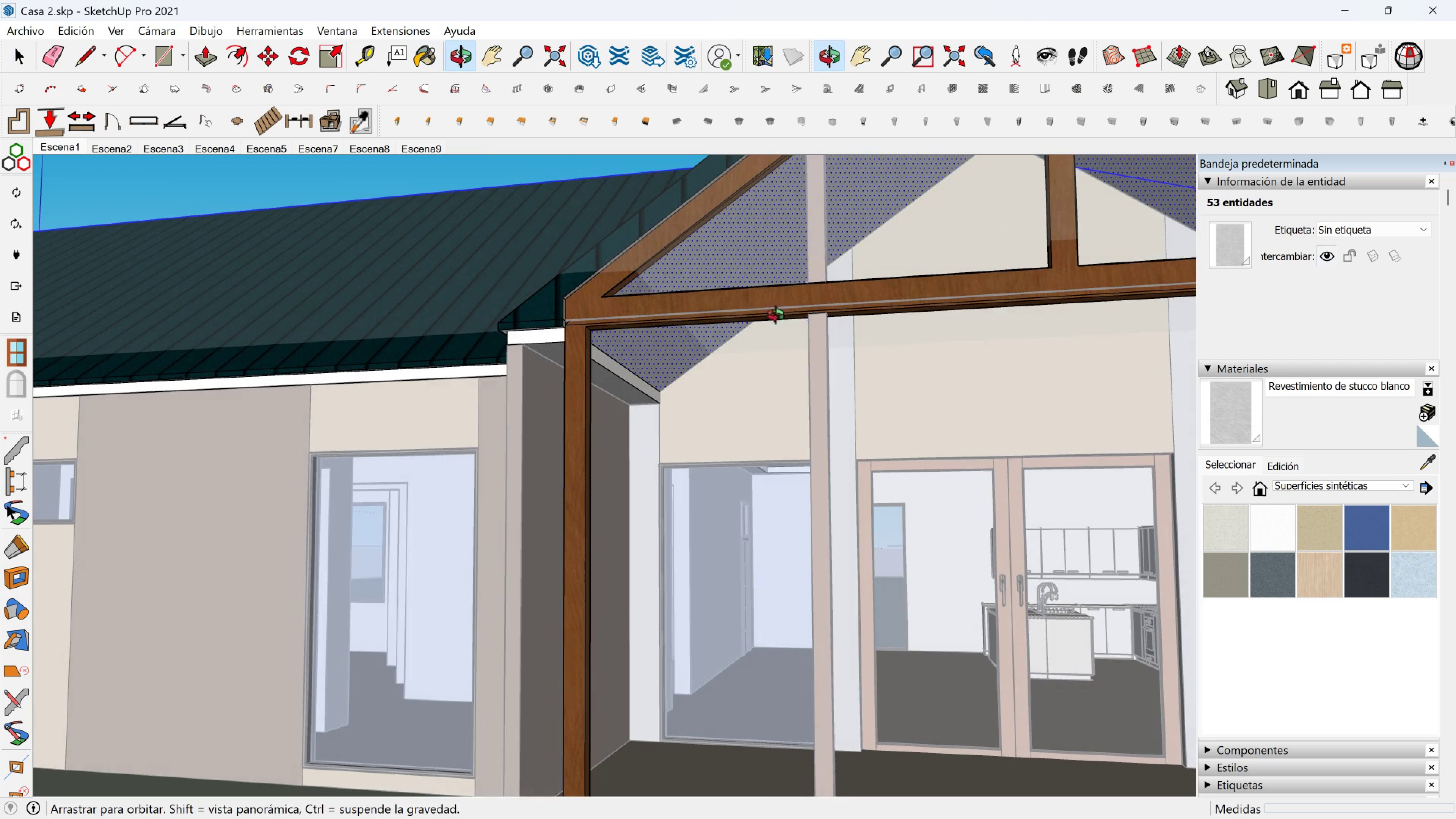 
key(Space)
 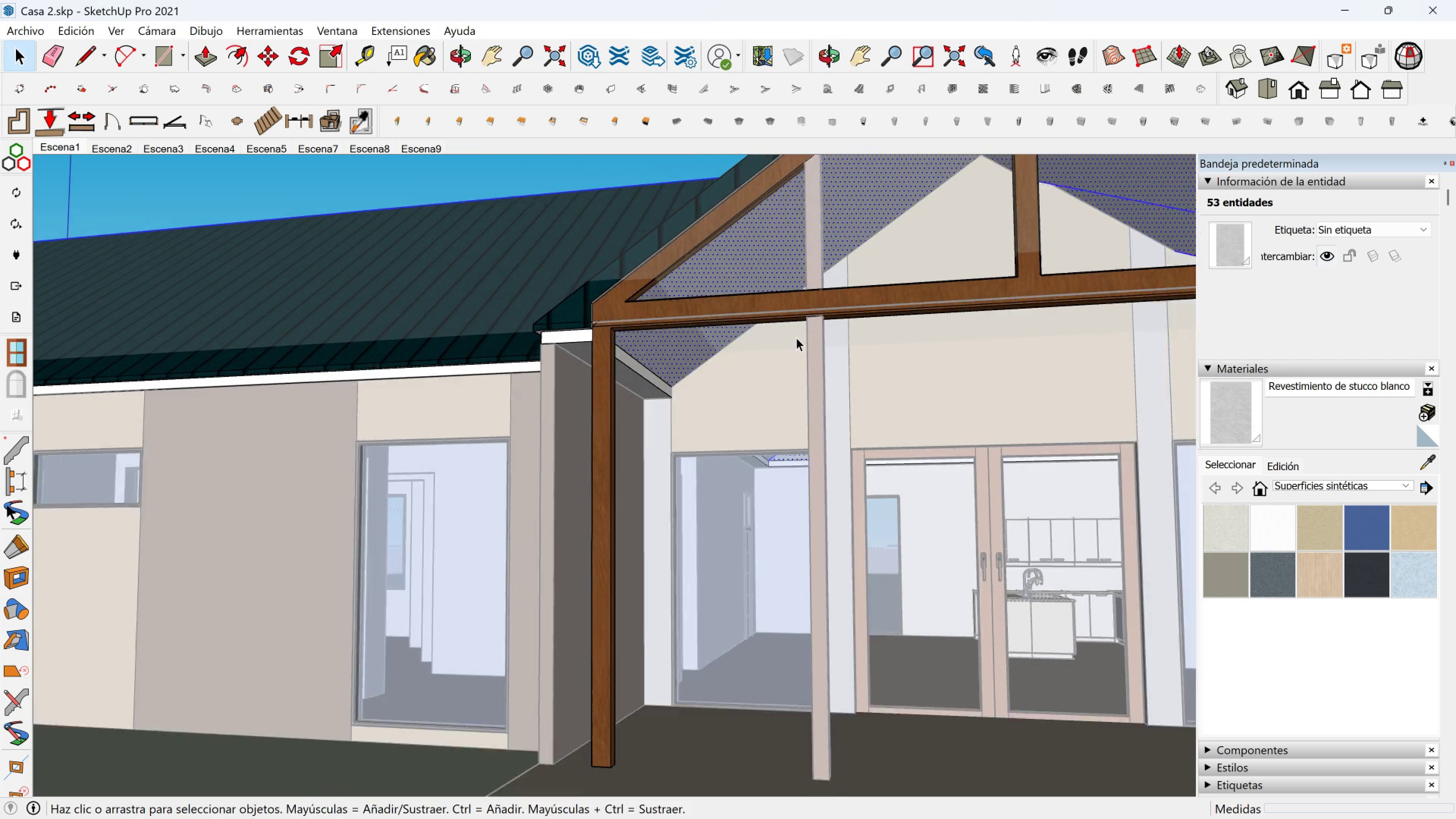 
scroll: coordinate [821, 334], scroll_direction: down, amount: 7.0
 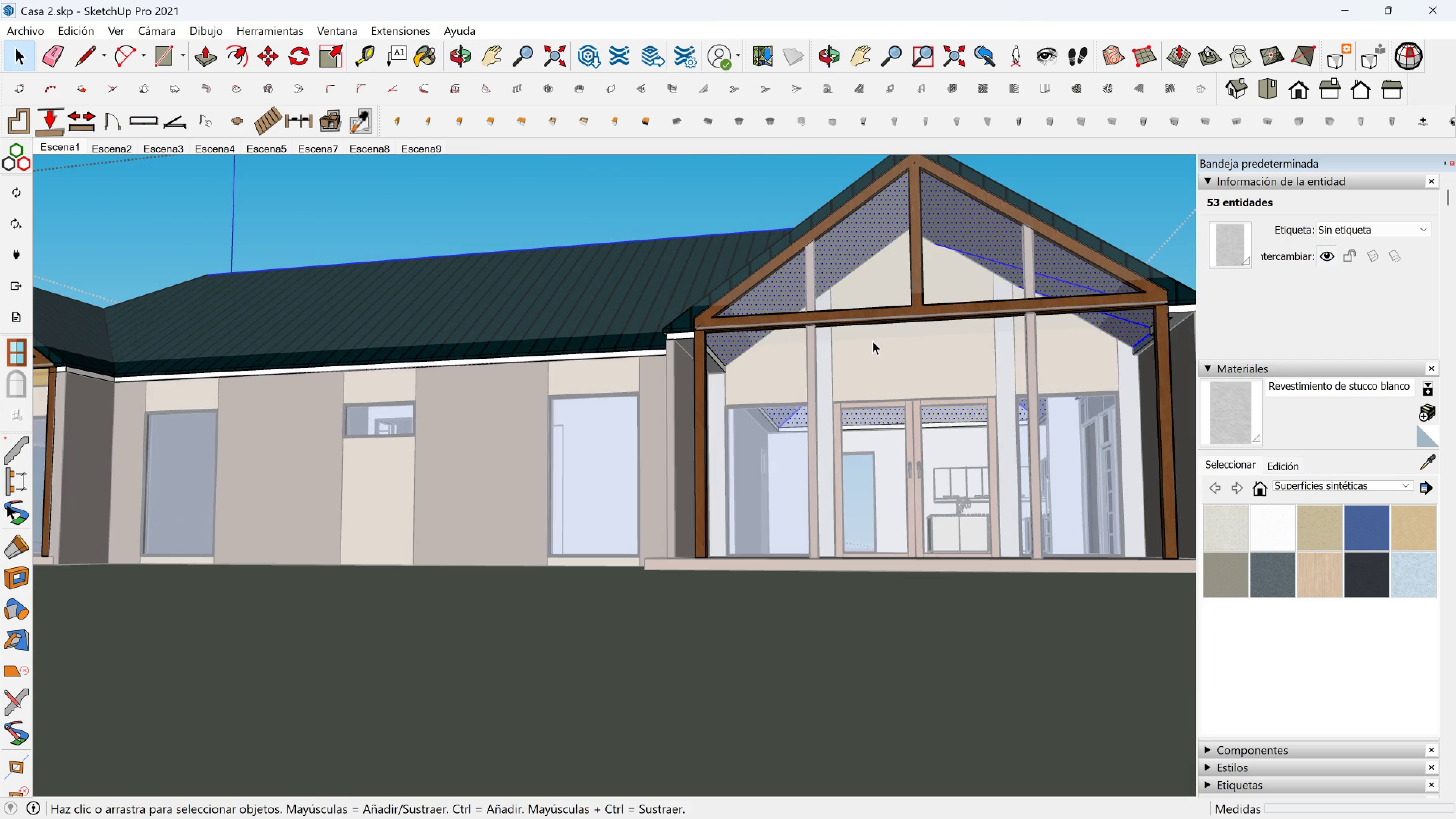 
key(Backslash)
 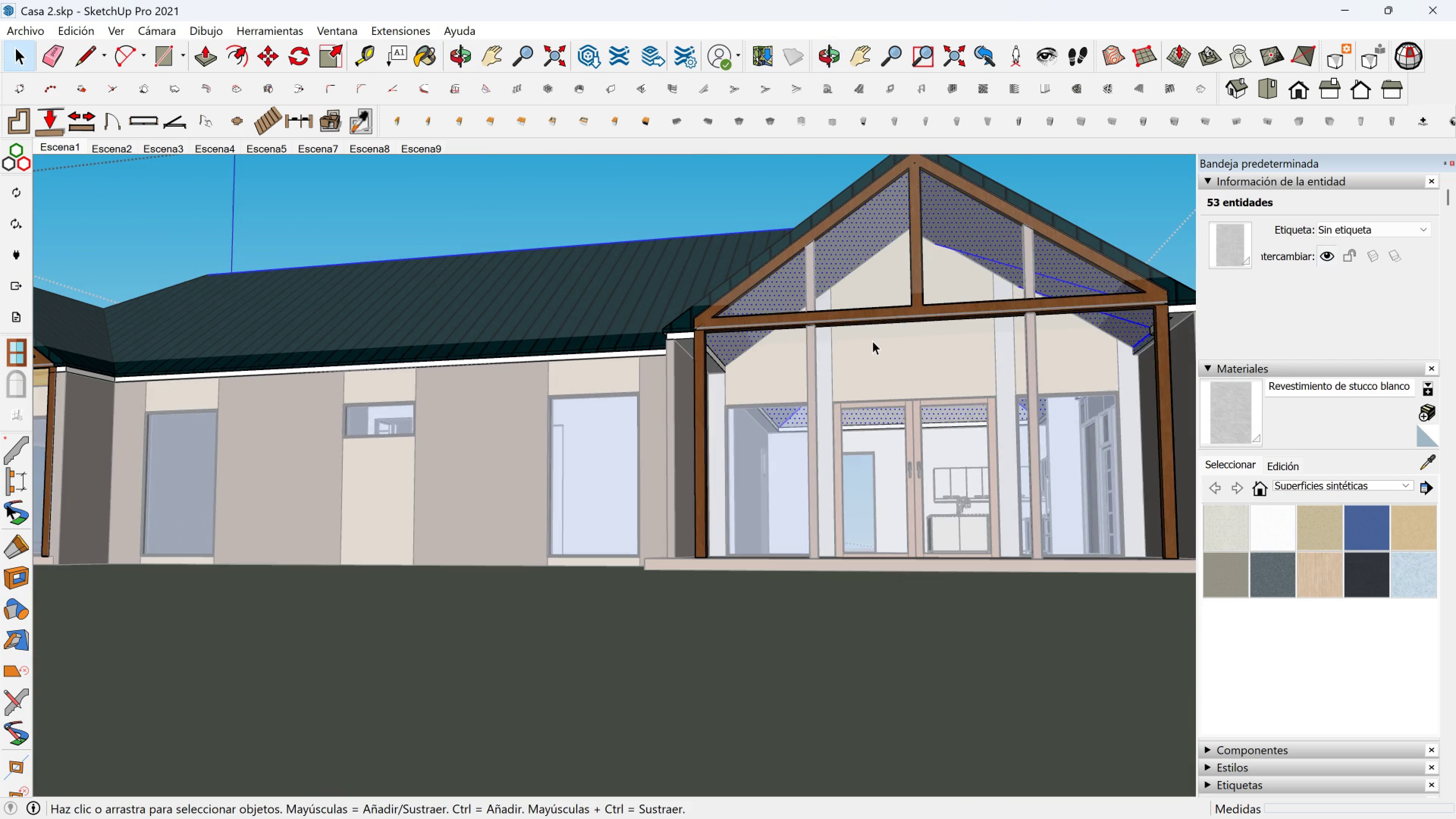 
key(Escape)
 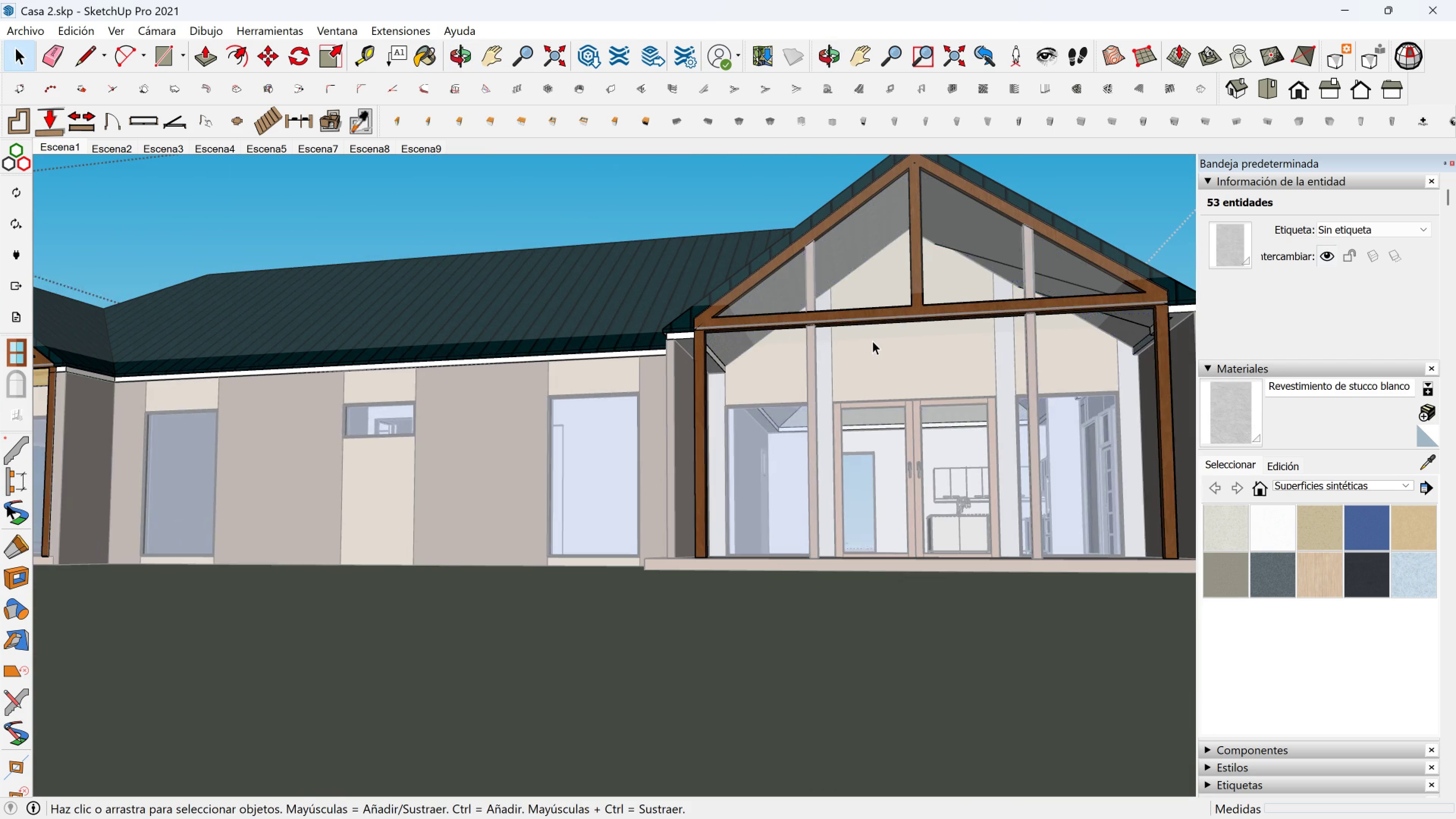 
key(Escape)
 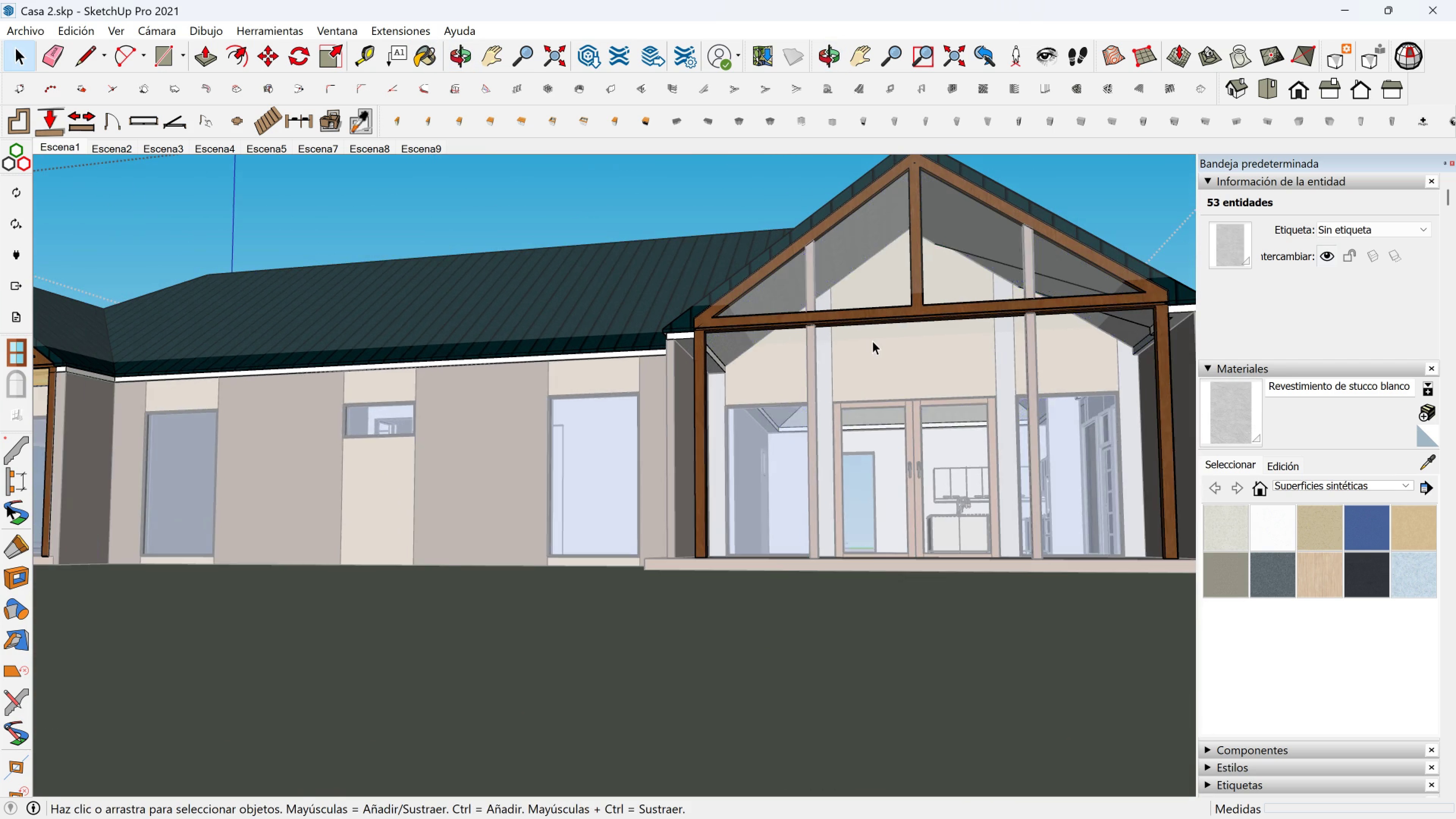 
key(Escape)
 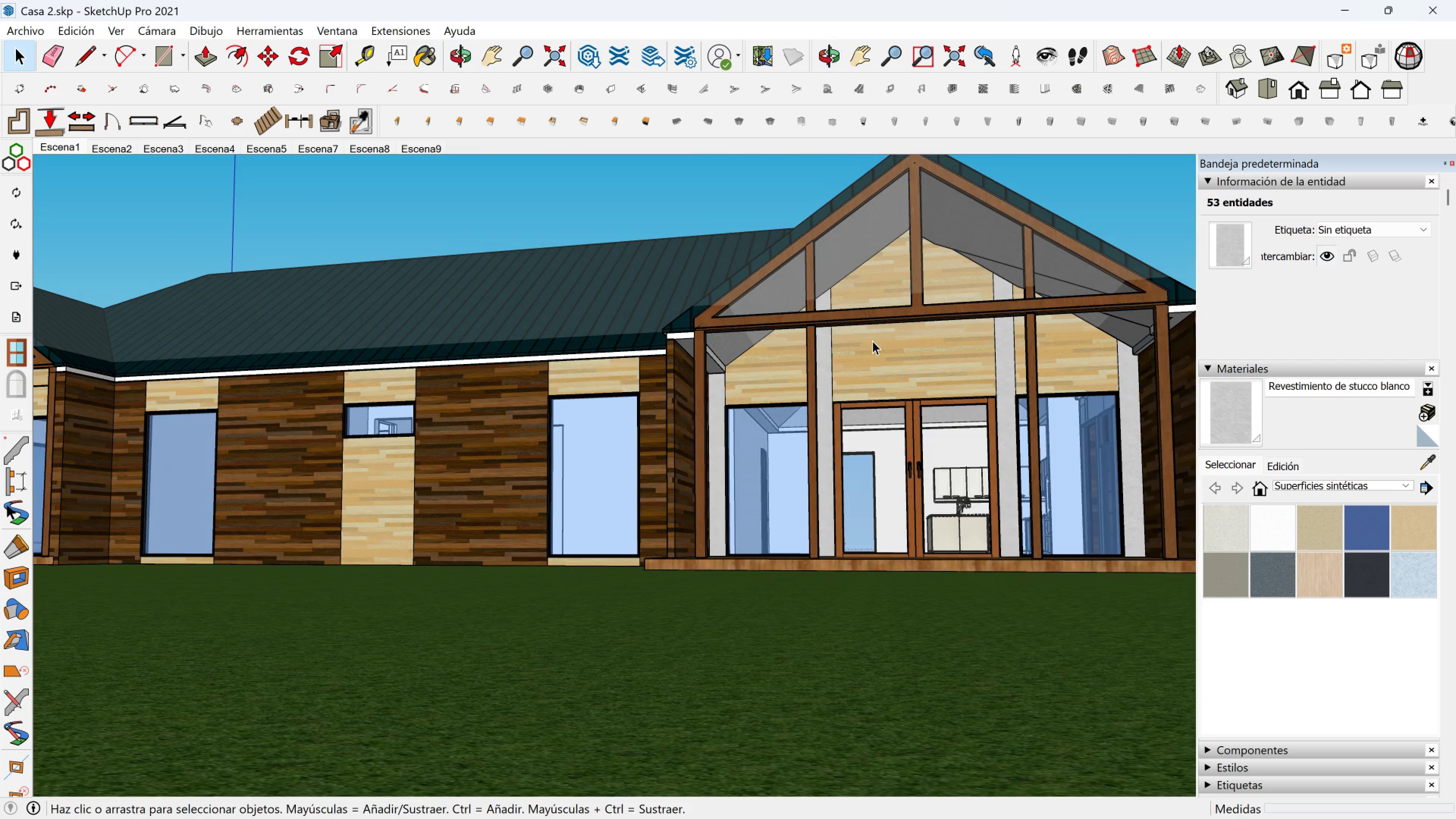 
key(Escape)
 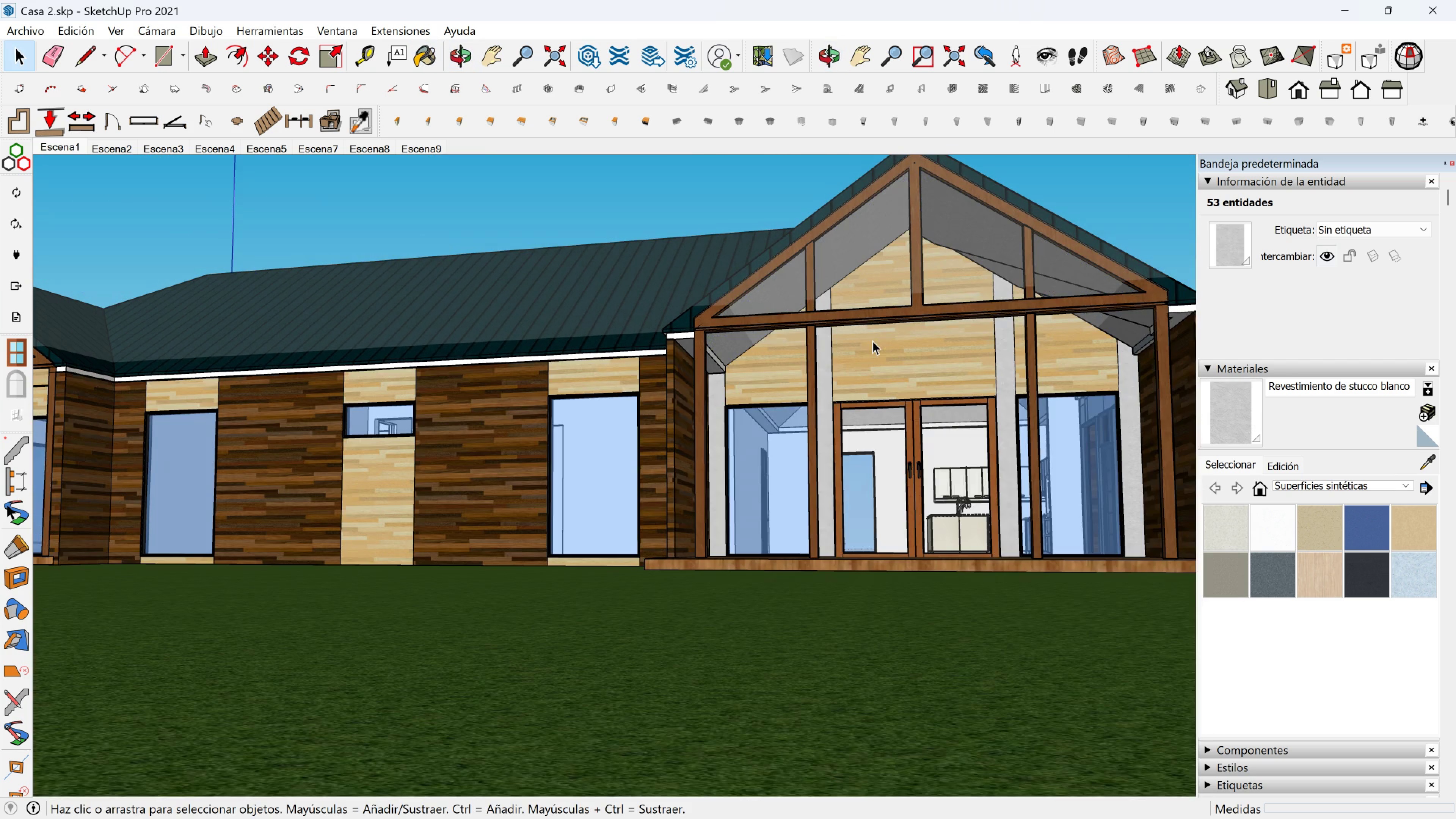 
key(Escape)